 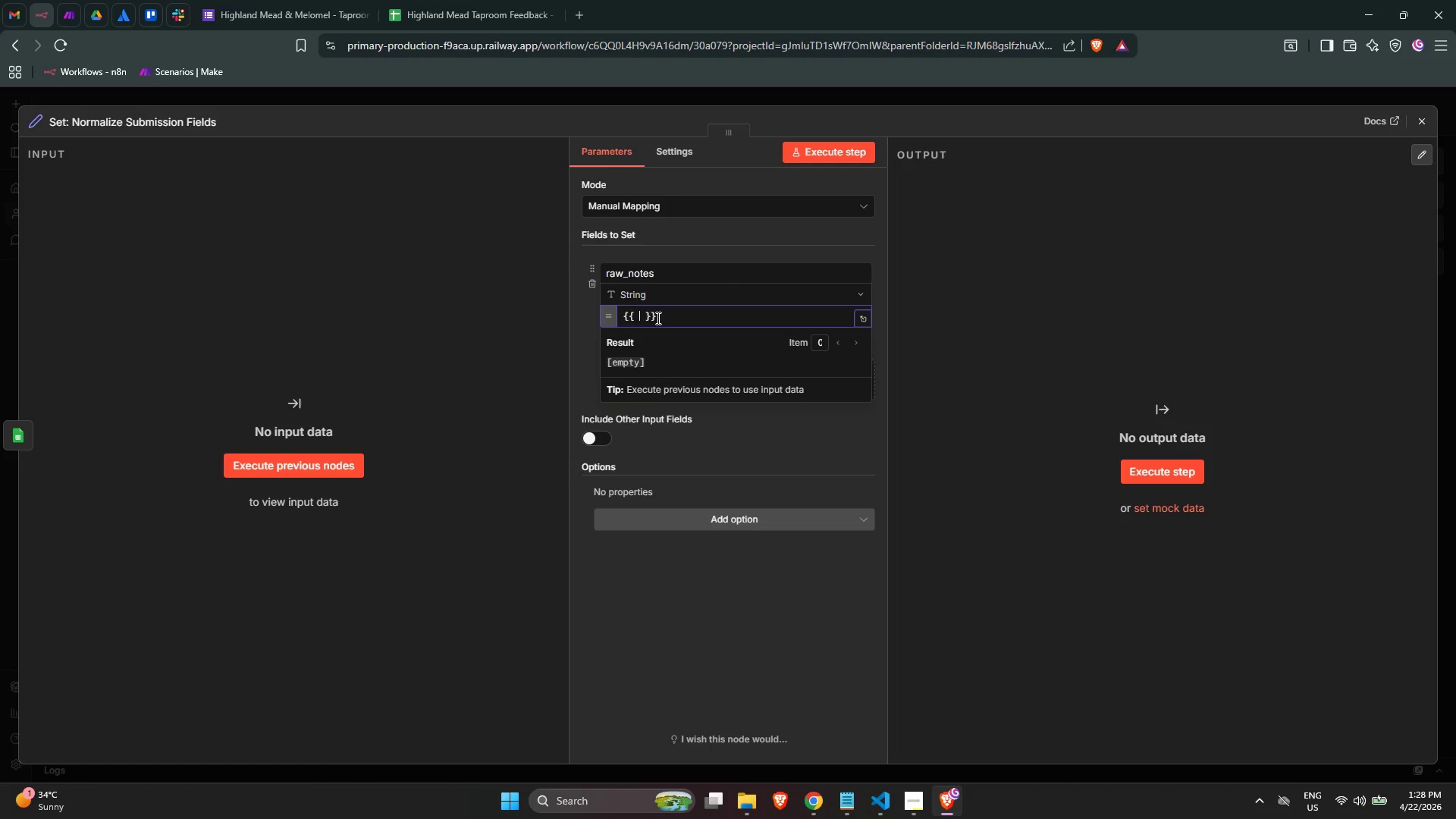 
key(Shift+BracketLeft)
 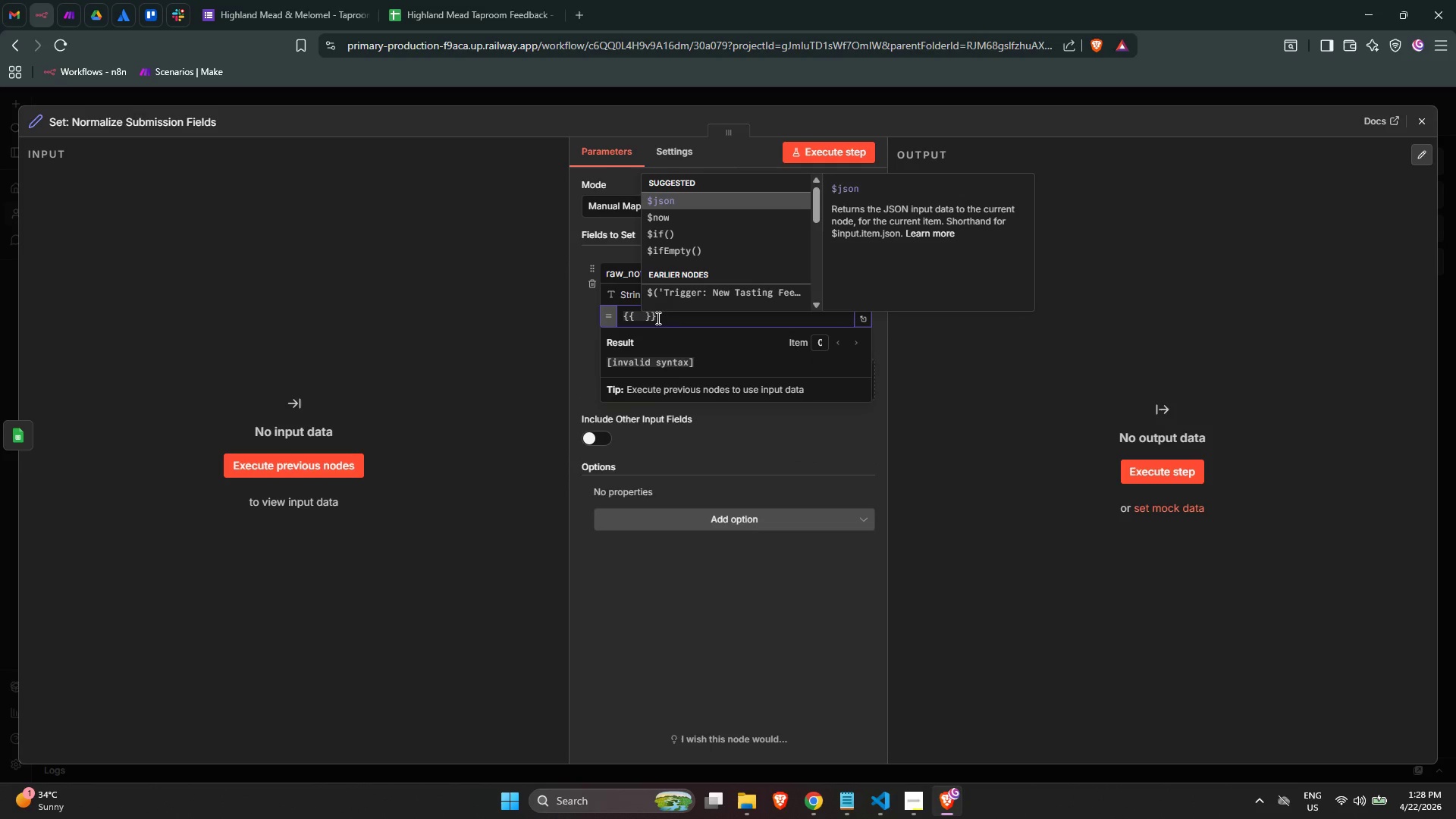 
key(Enter)
 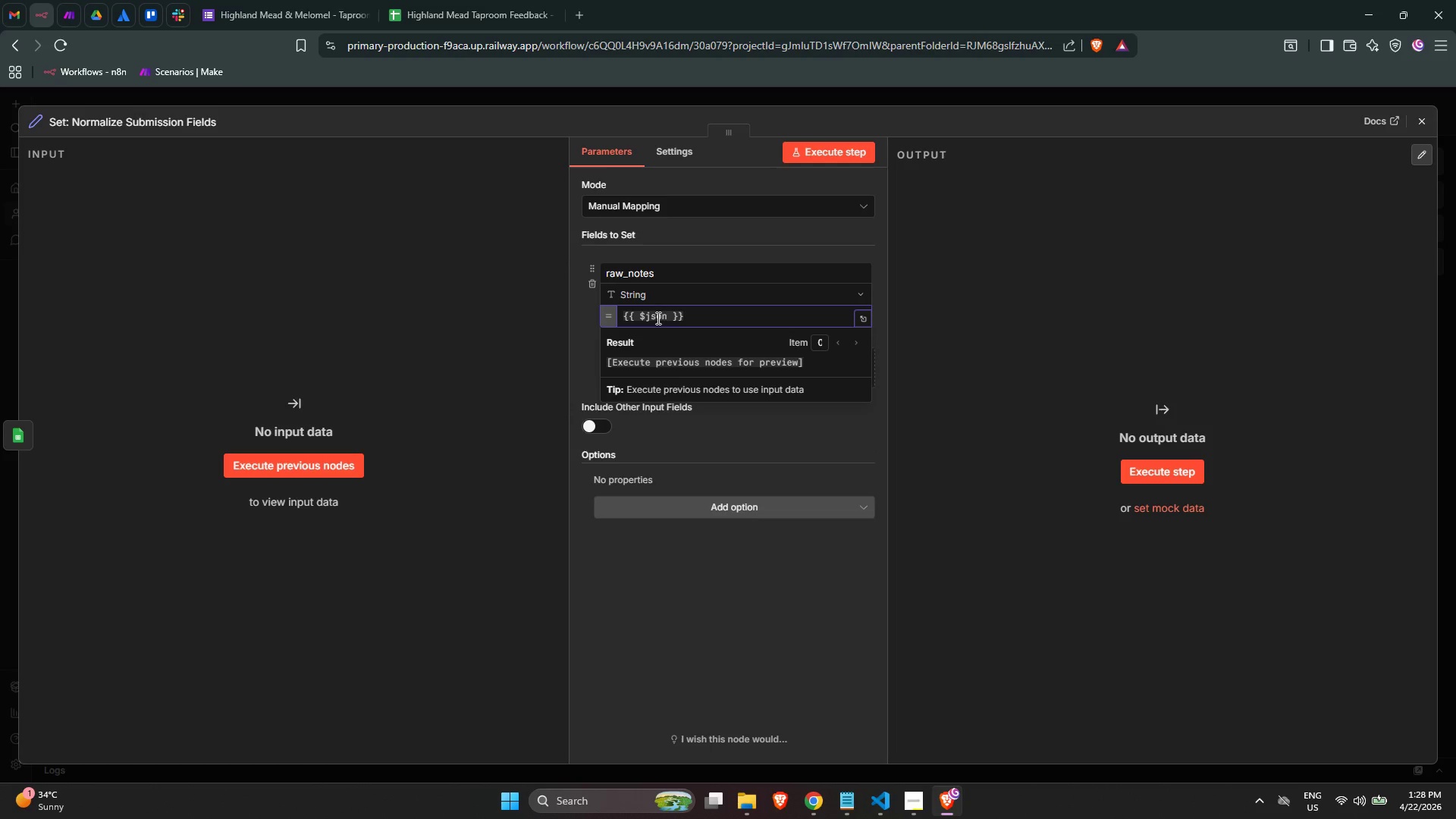 
type(['Your tasting notes)
 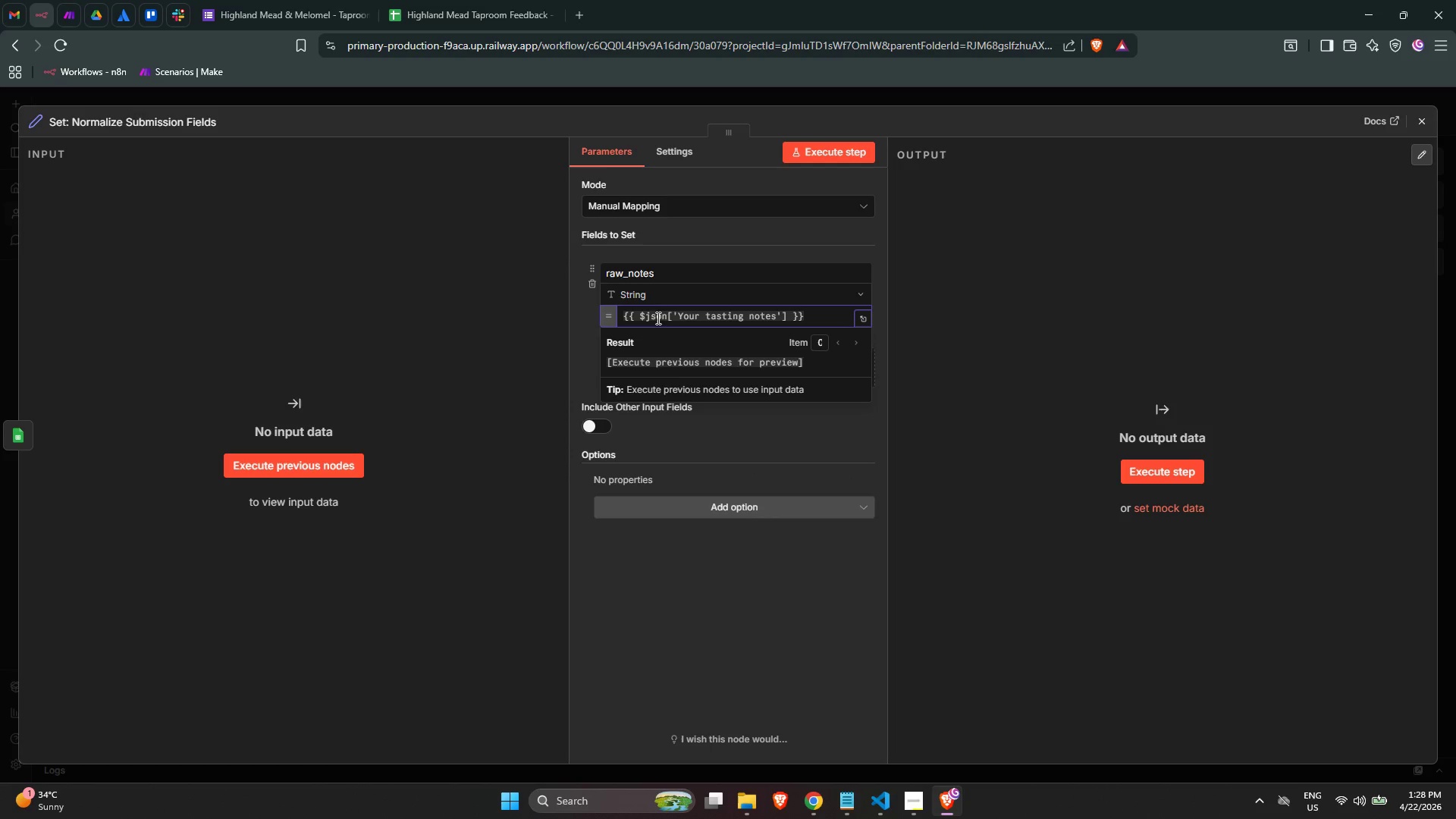 
type( - describe everything you)
 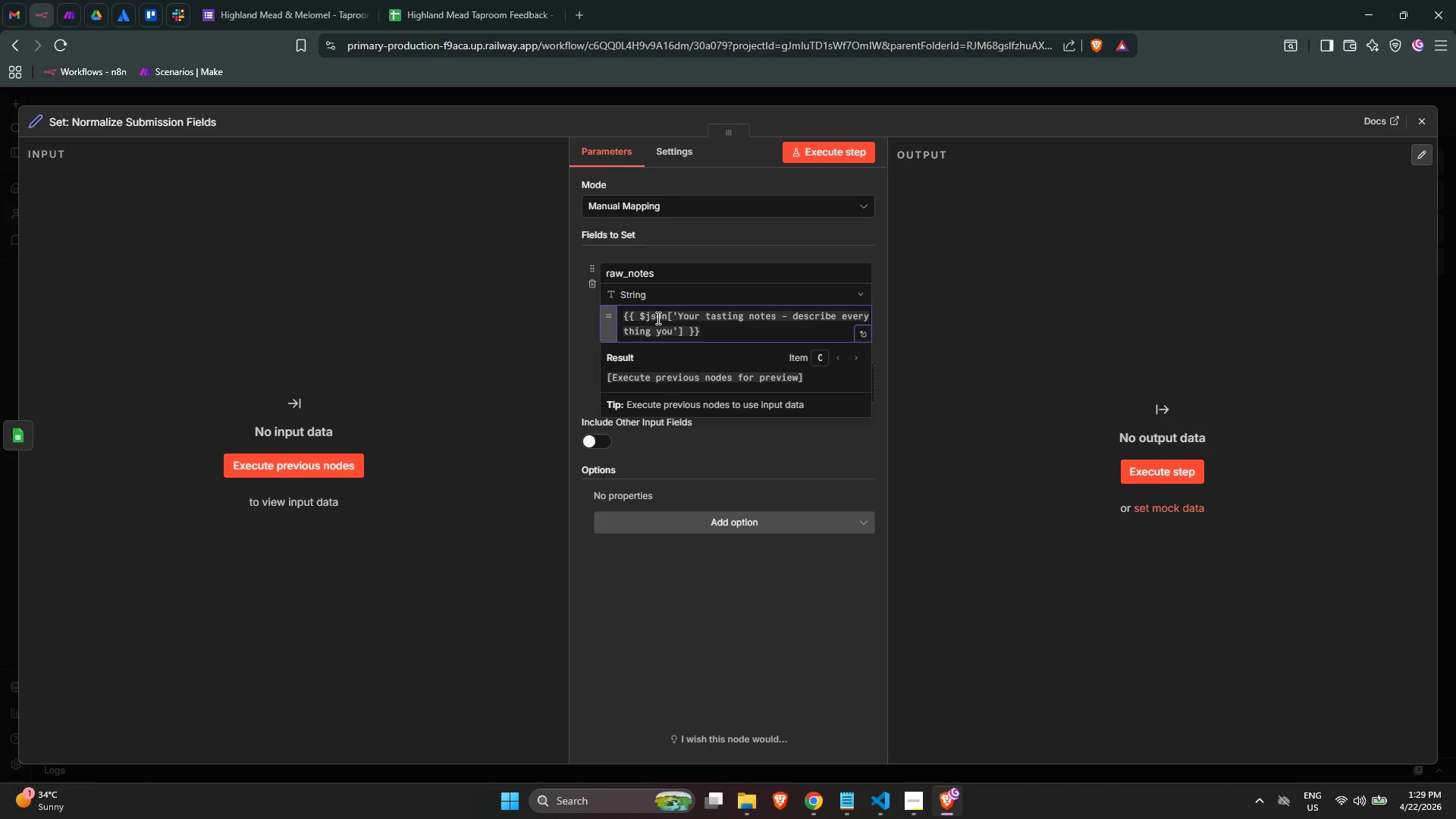 
type( notice)
 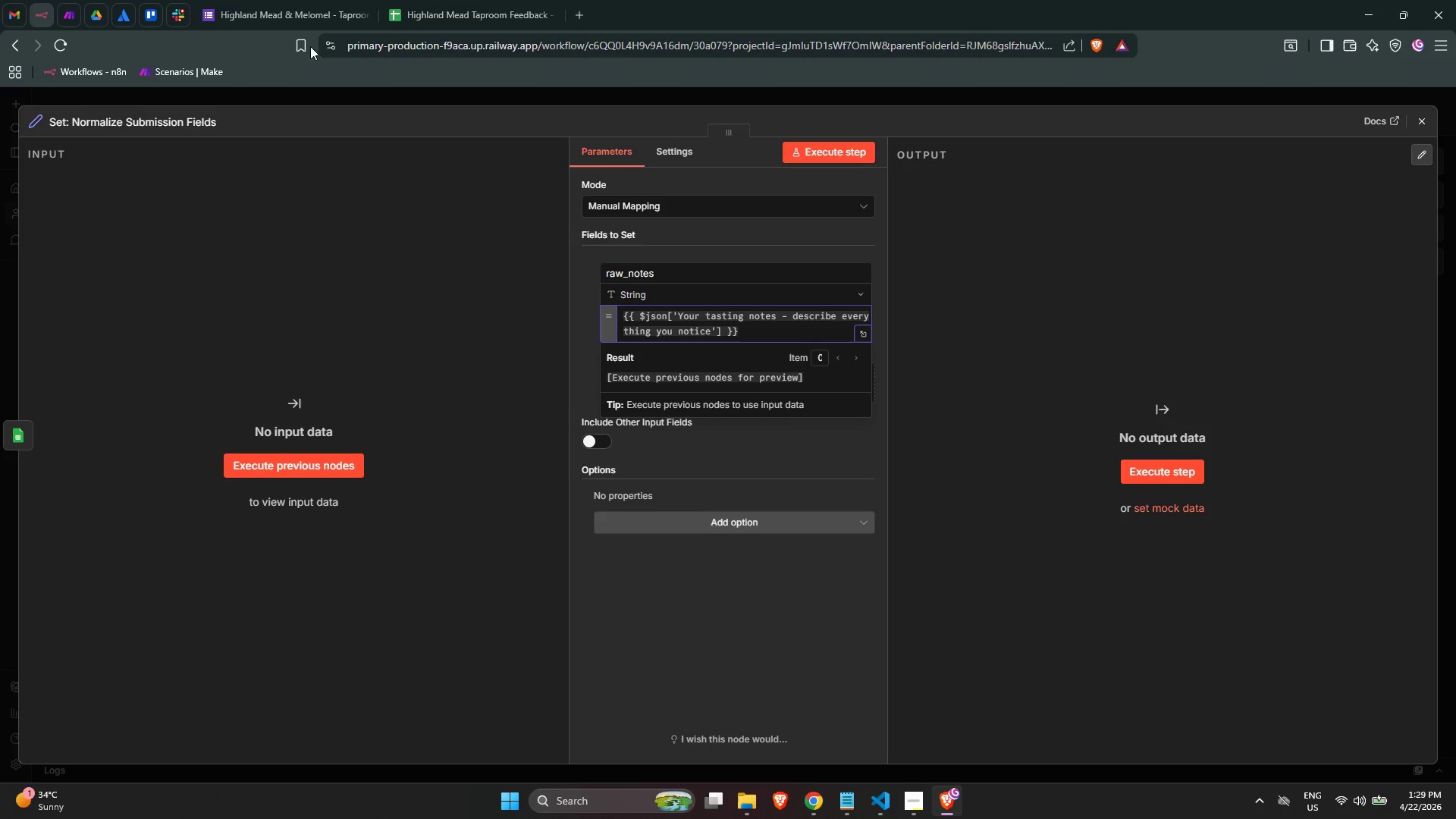 
left_click([258, 12])
 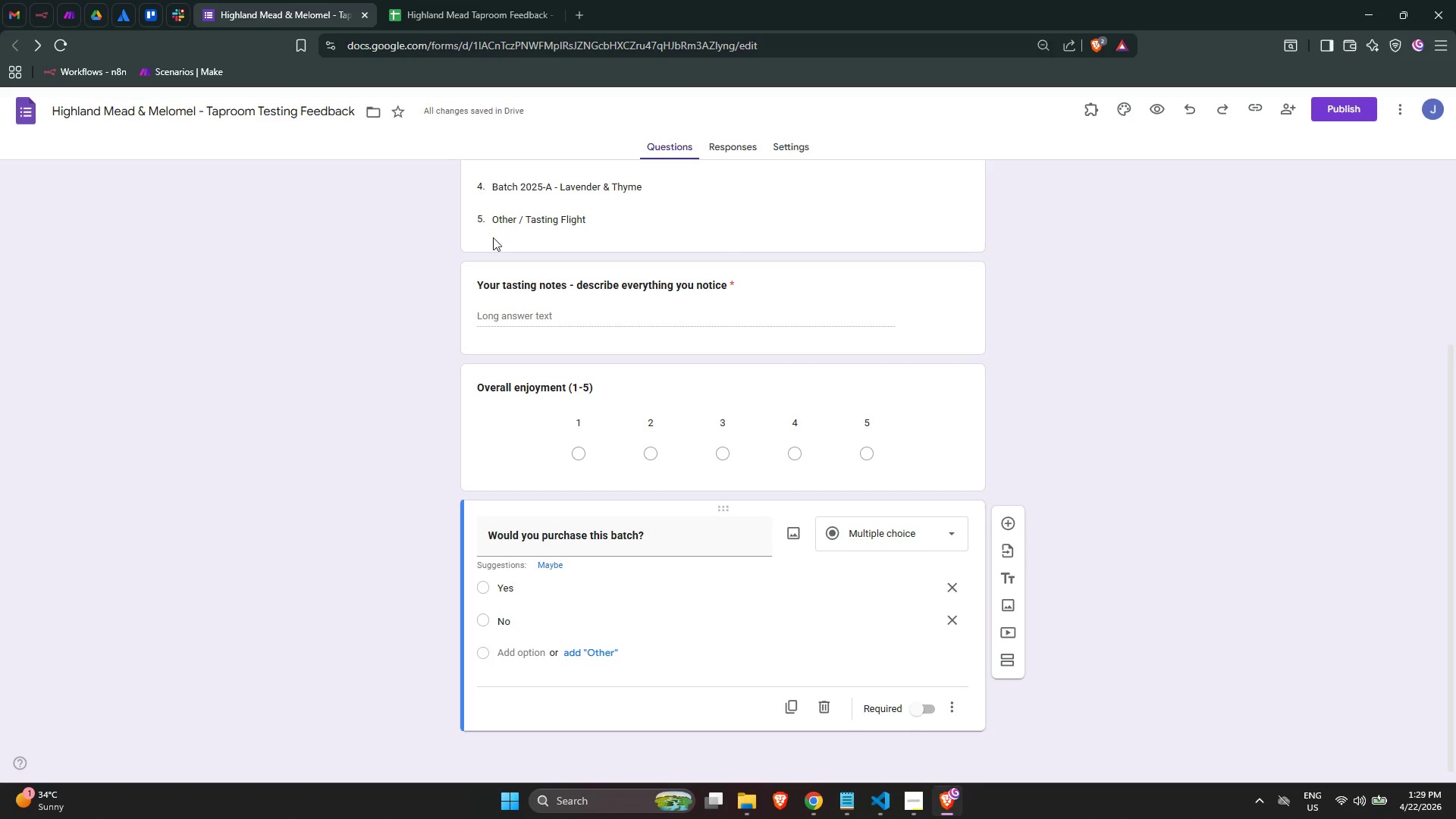 
scroll: coordinate [801, 387], scroll_direction: up, amount: 5.0
 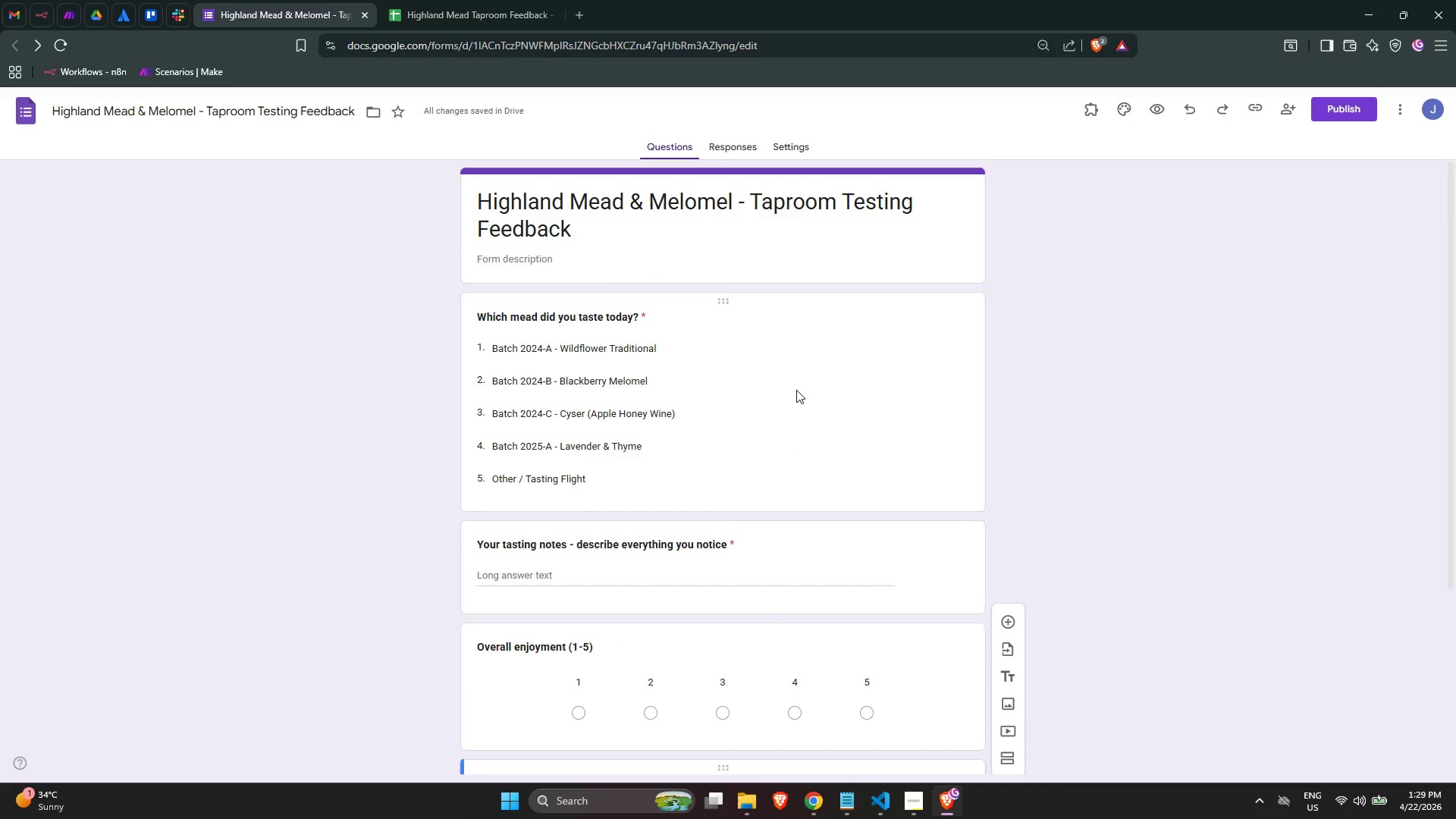 
scroll: coordinate [792, 391], scroll_direction: down, amount: 2.0
 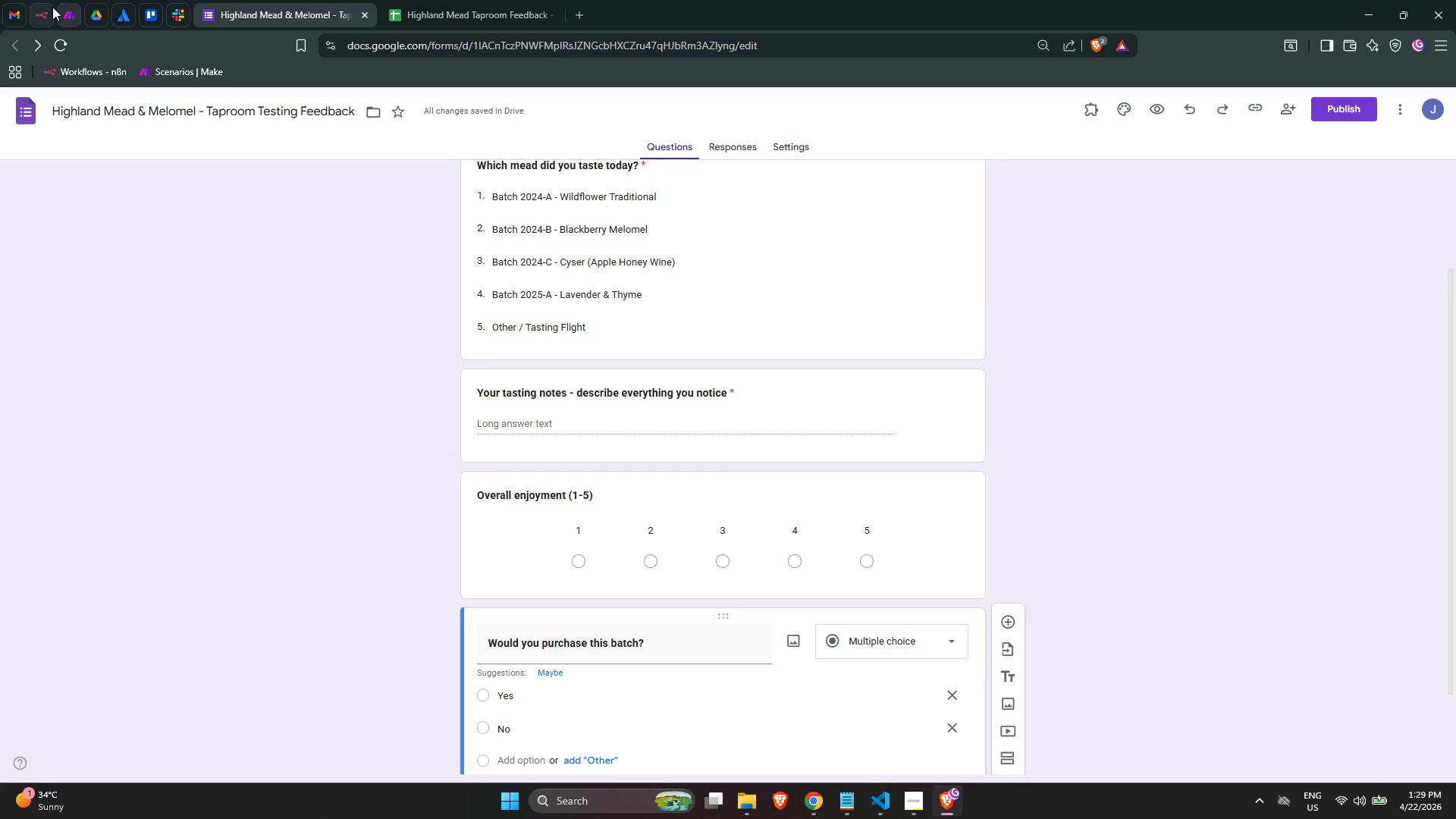 
left_click([41, 18])
 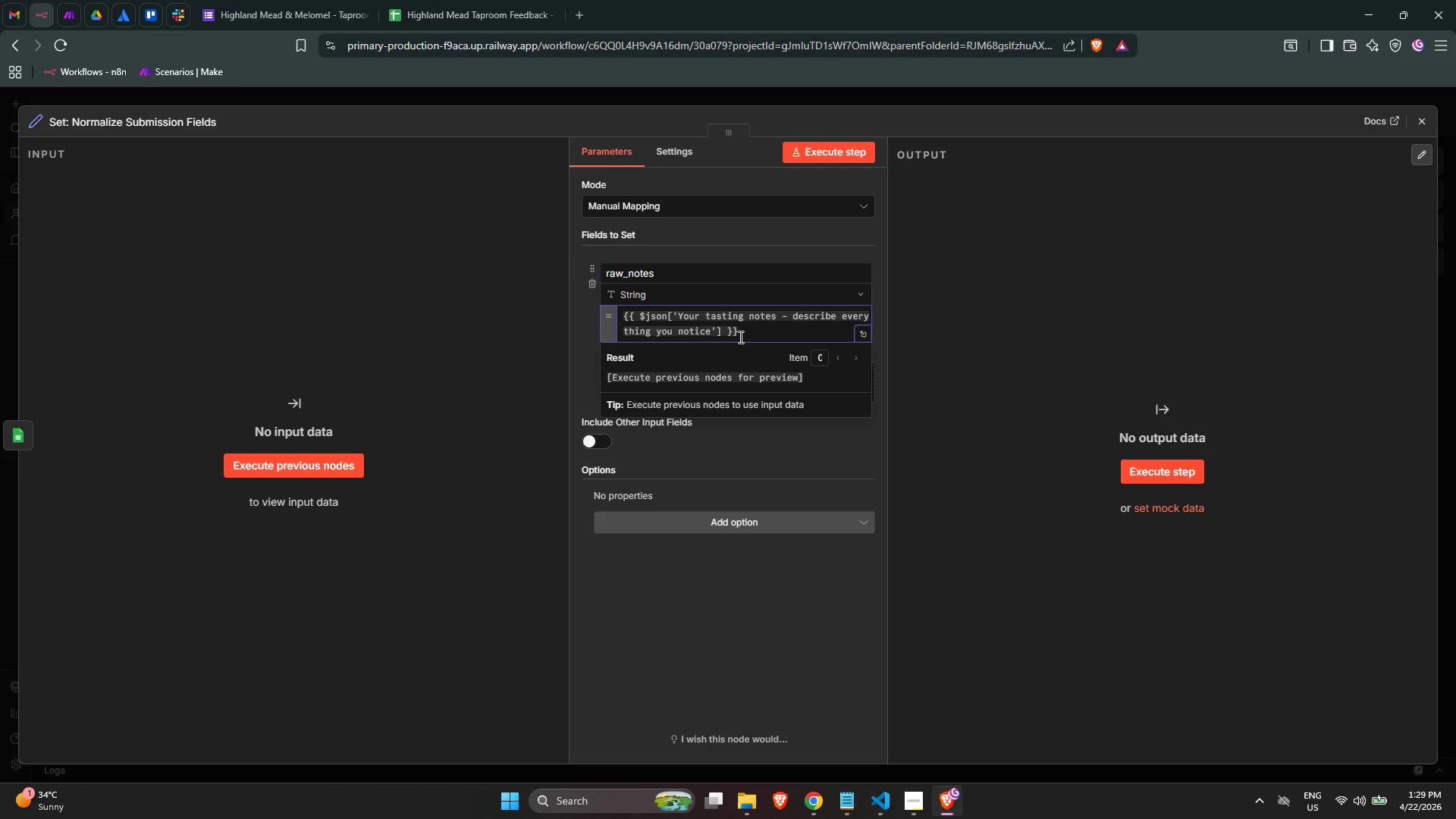 
wait(5.14)
 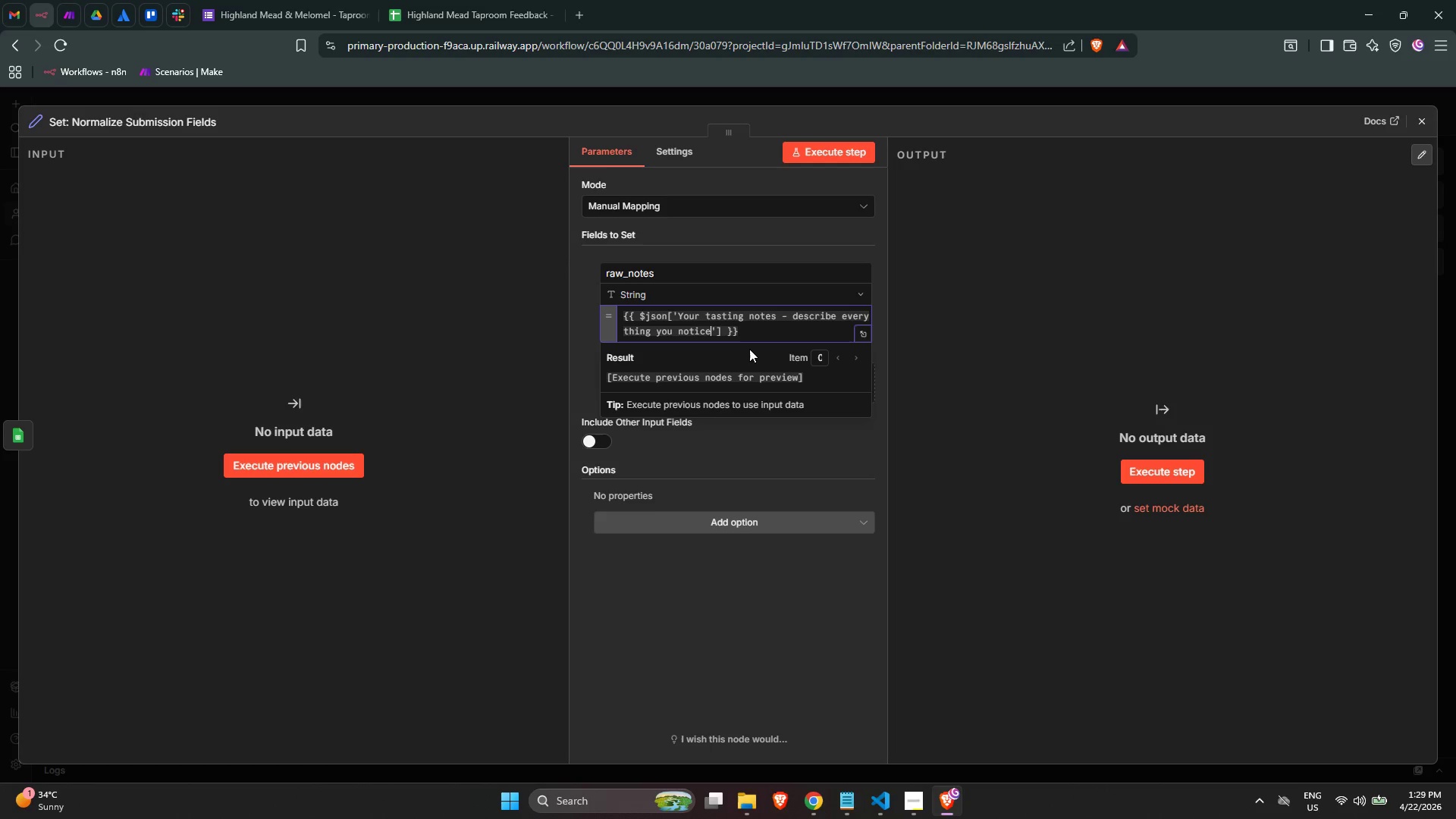 
left_click([720, 462])
 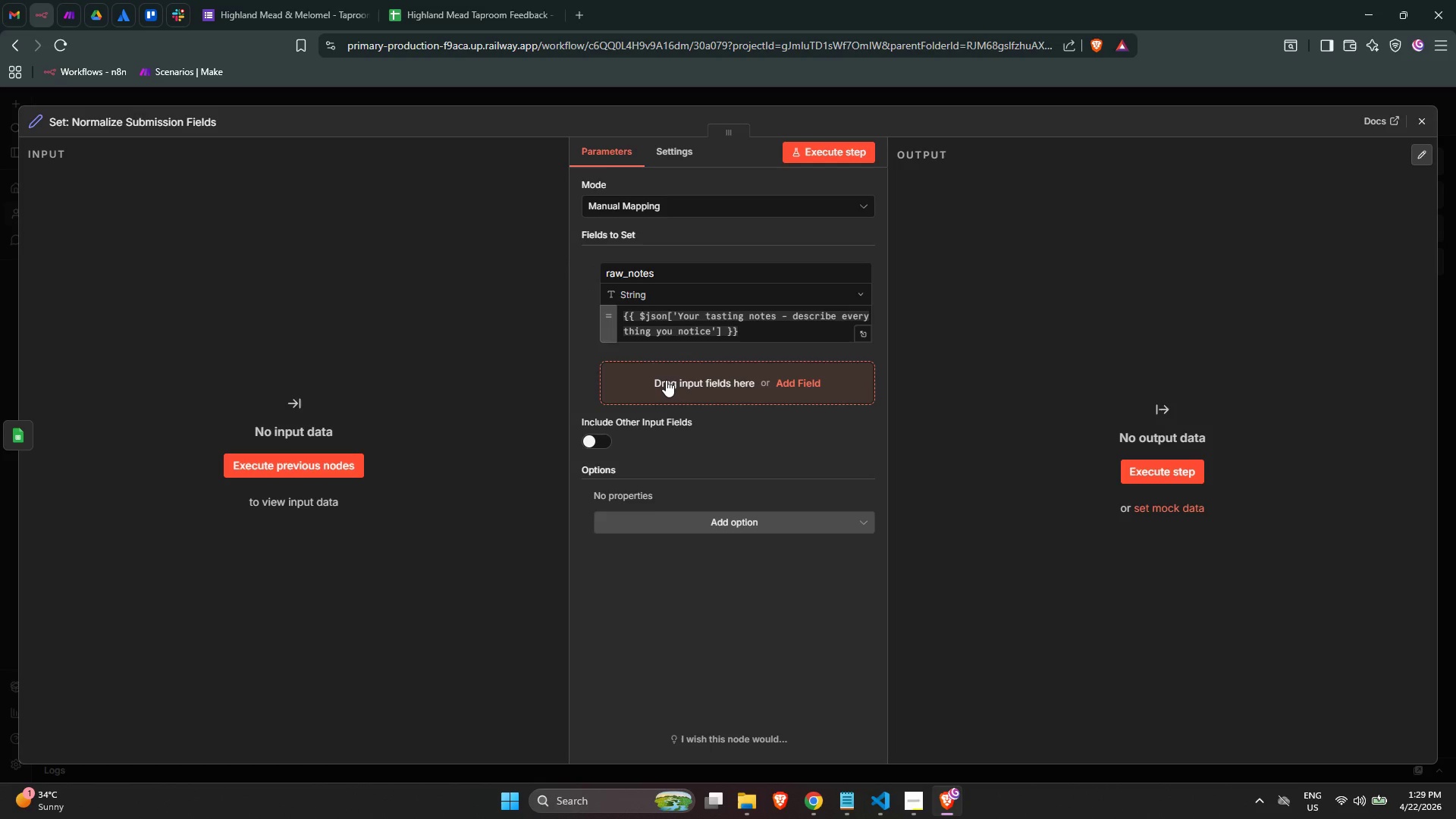 
left_click([666, 380])
 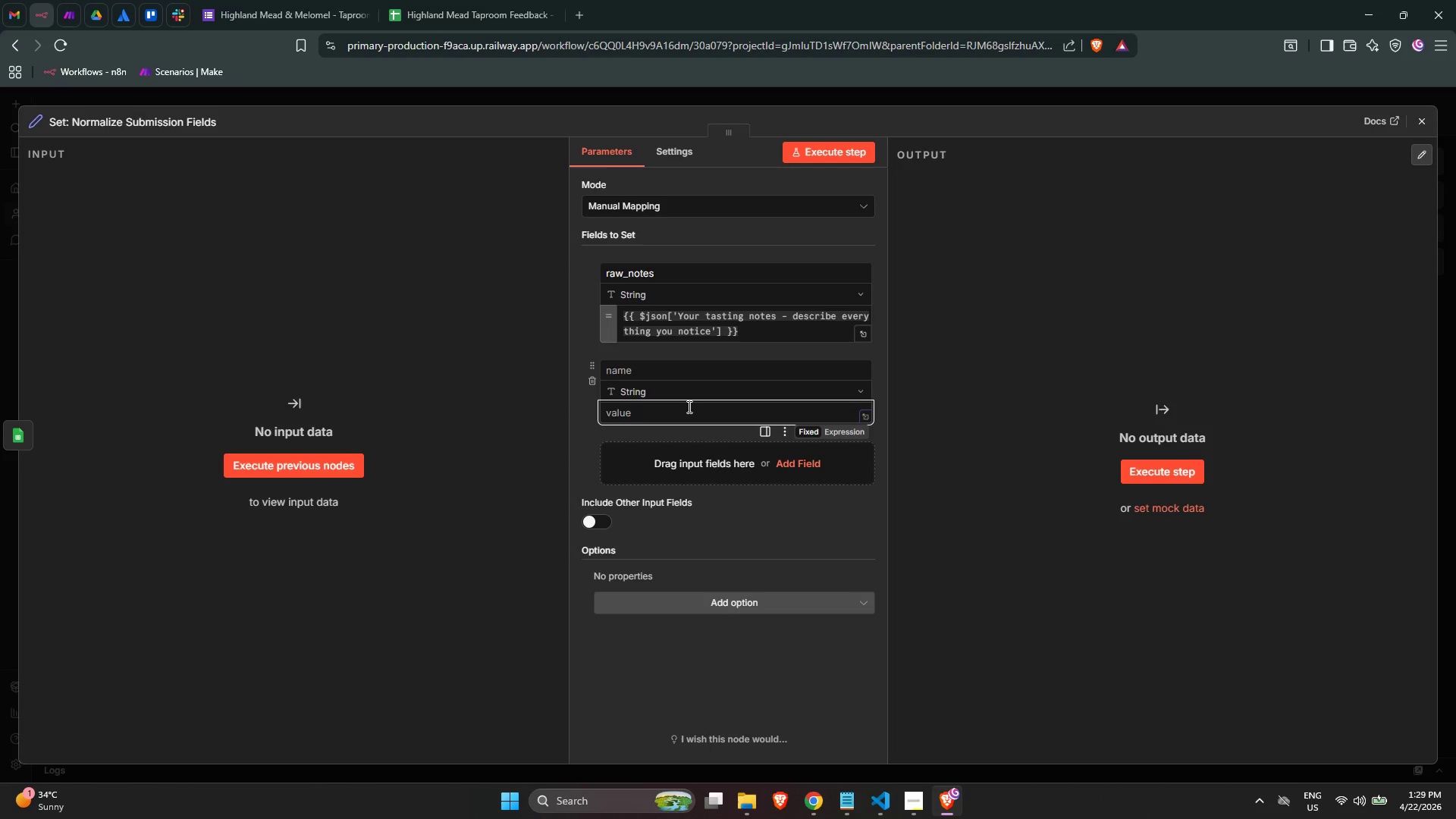 
wait(8.41)
 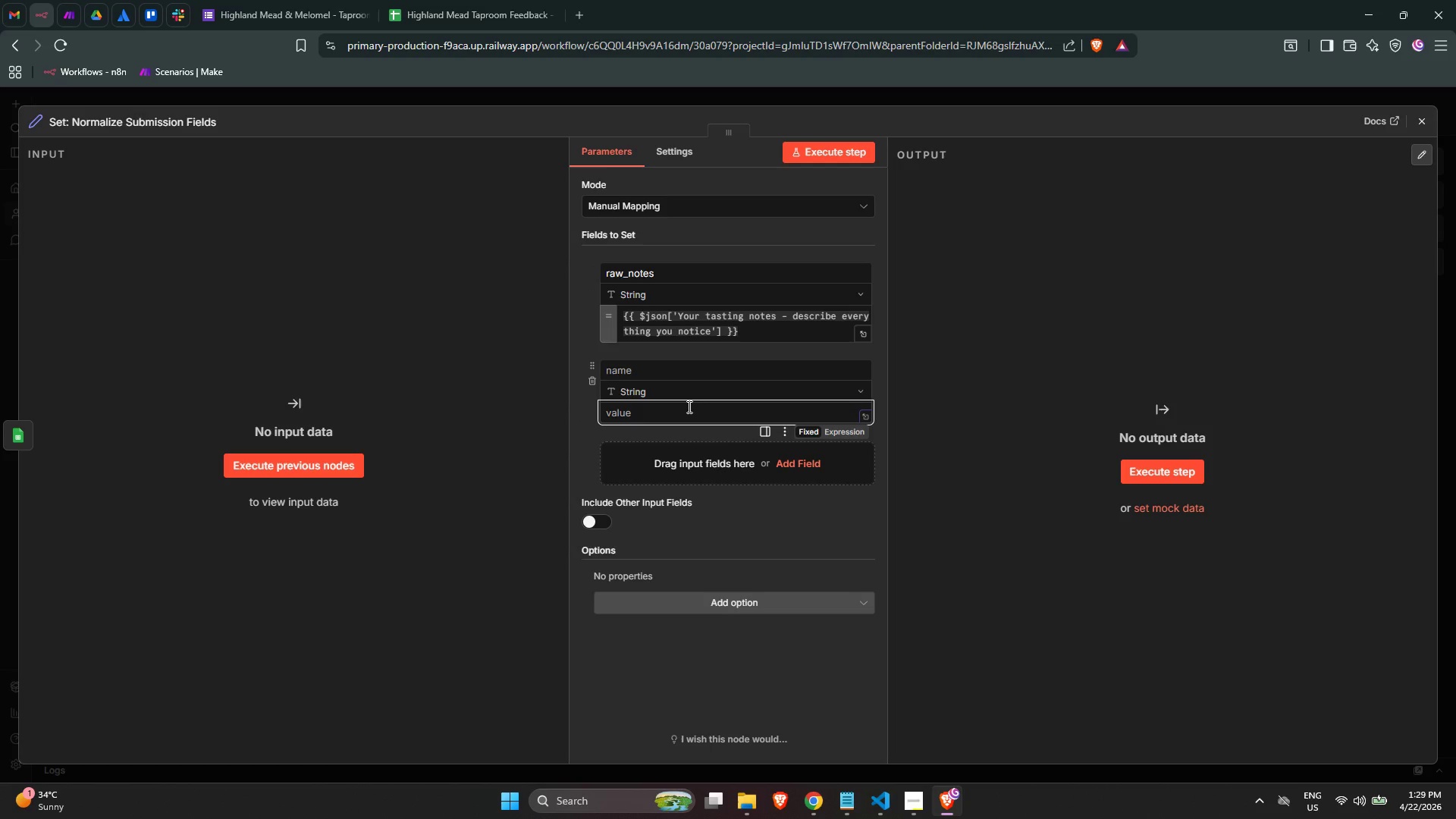 
key(Equal)
 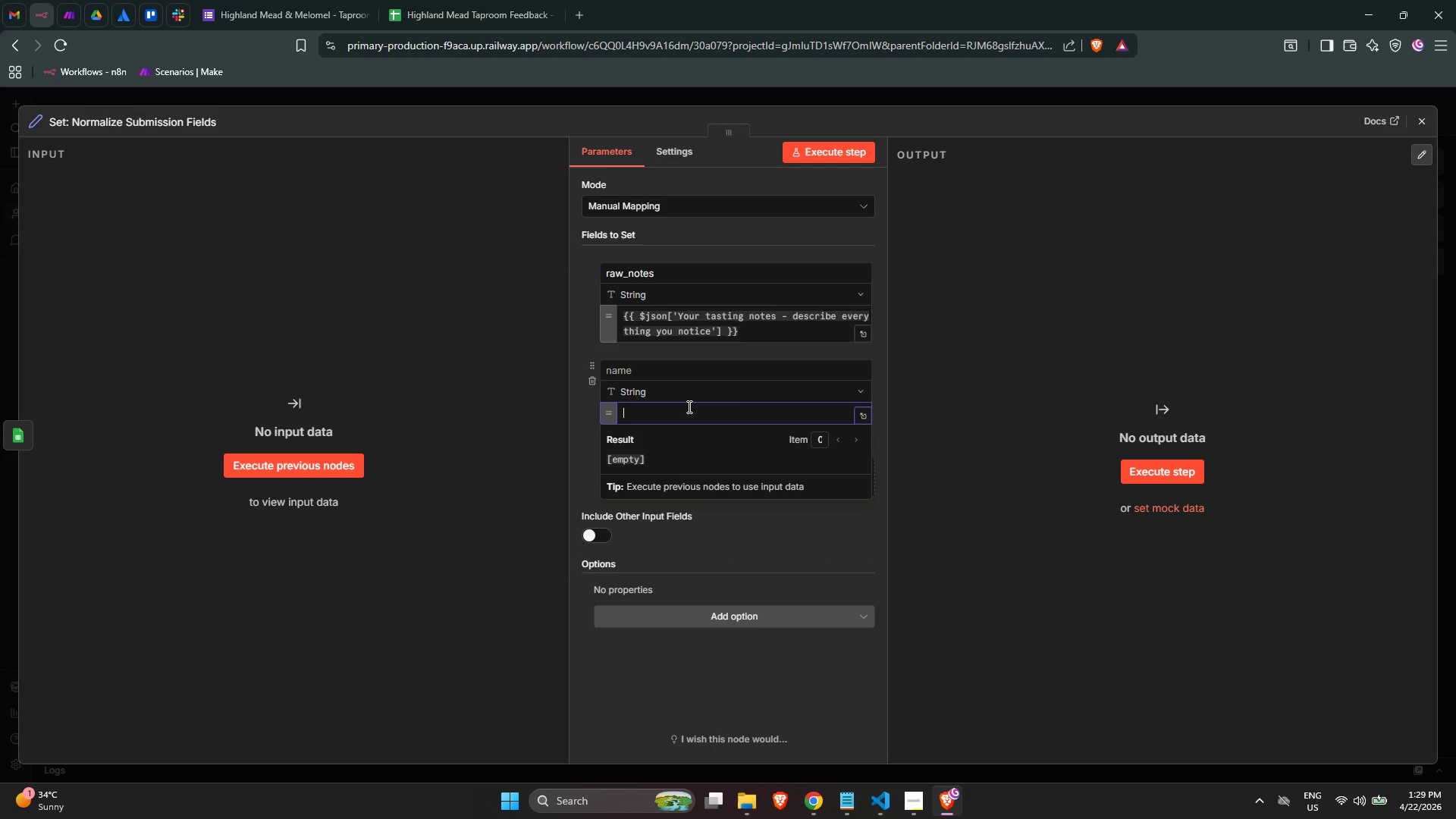 
key(Shift+BracketLeft)
 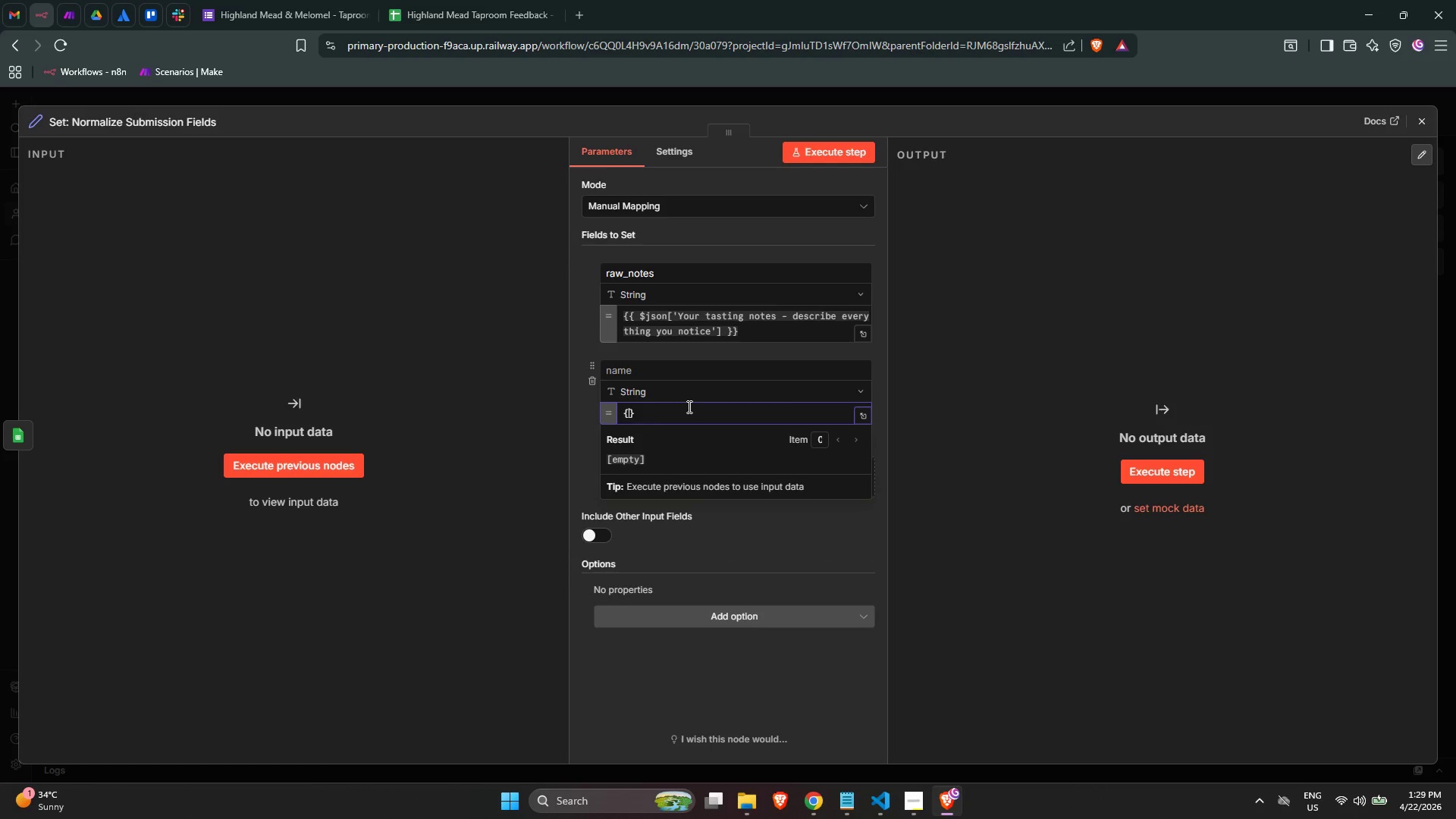 
key(Shift+BracketLeft)
 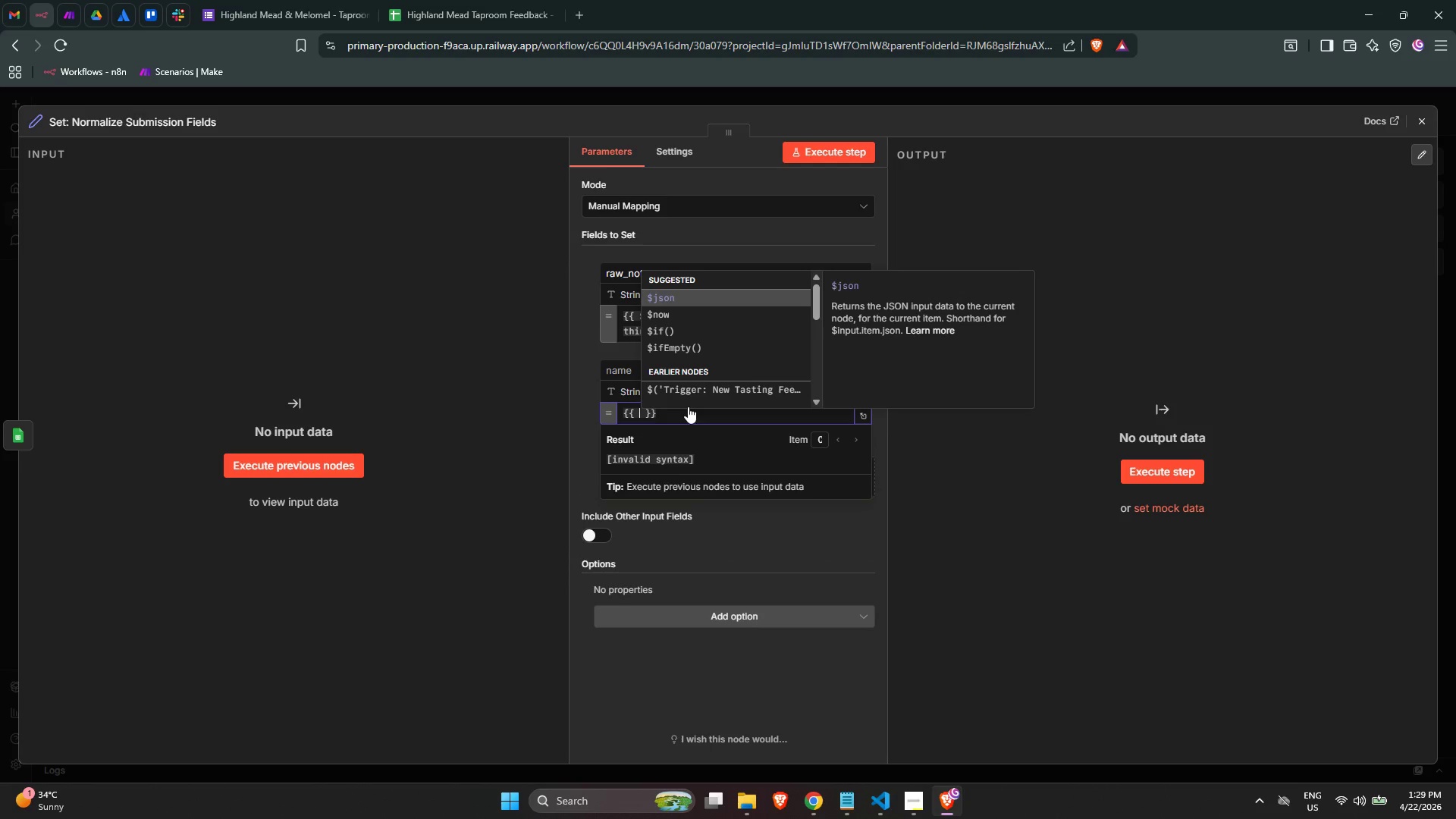 
key(Enter)
 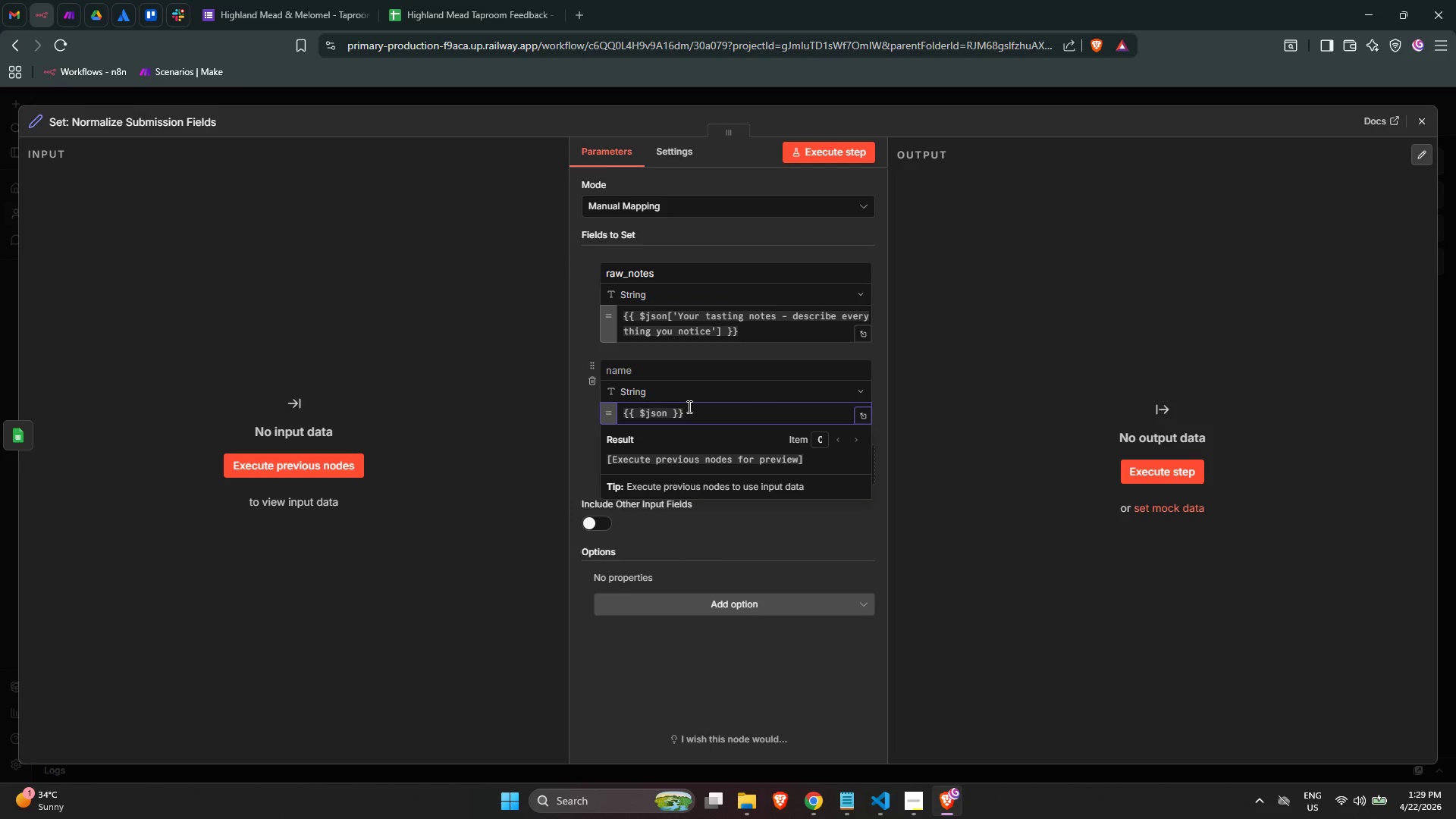 
type(['Which mead fif)
key(Backspace)
key(Backspace)
key(Backspace)
type(did you taste )
 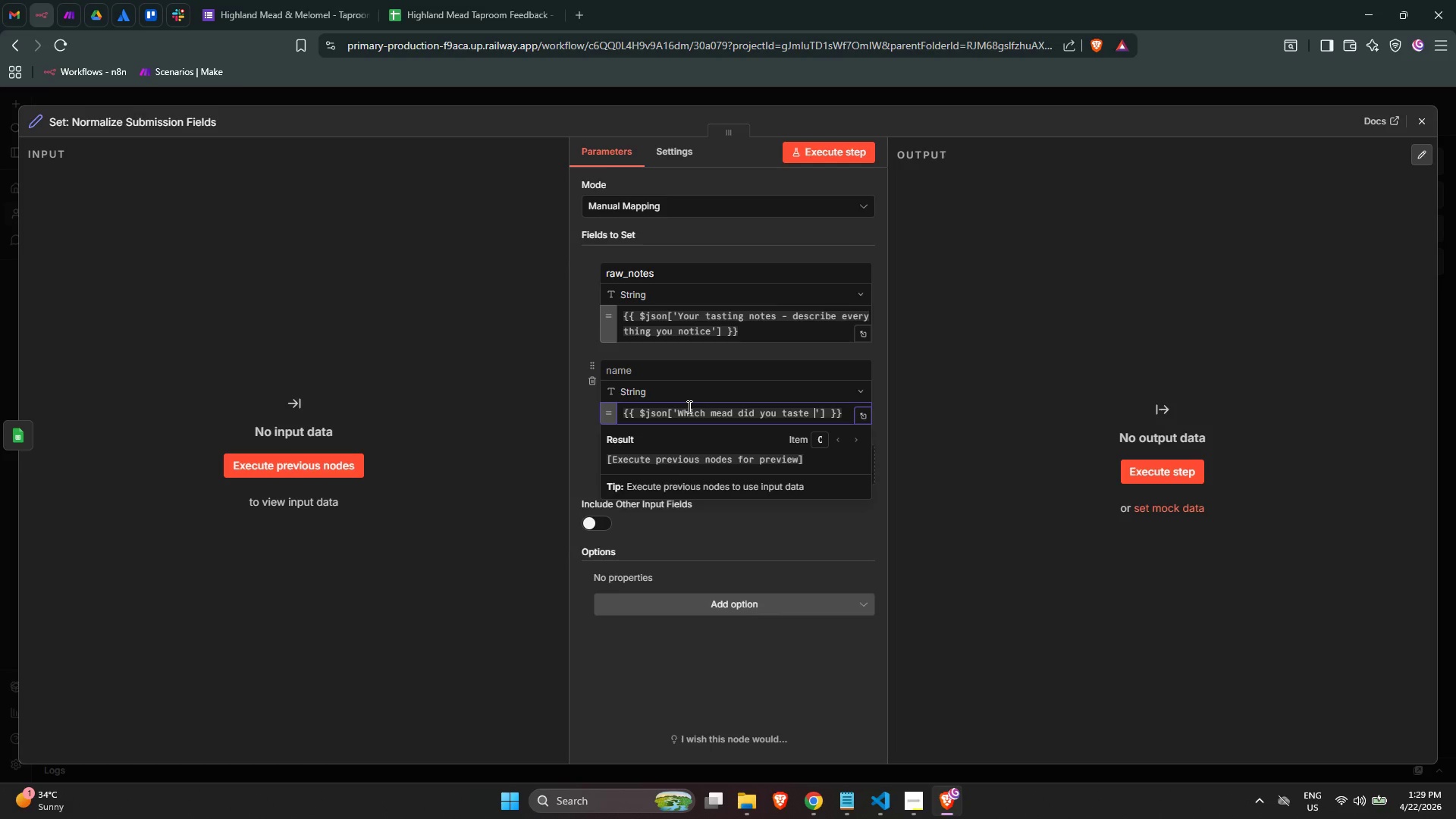 
type(today?)
 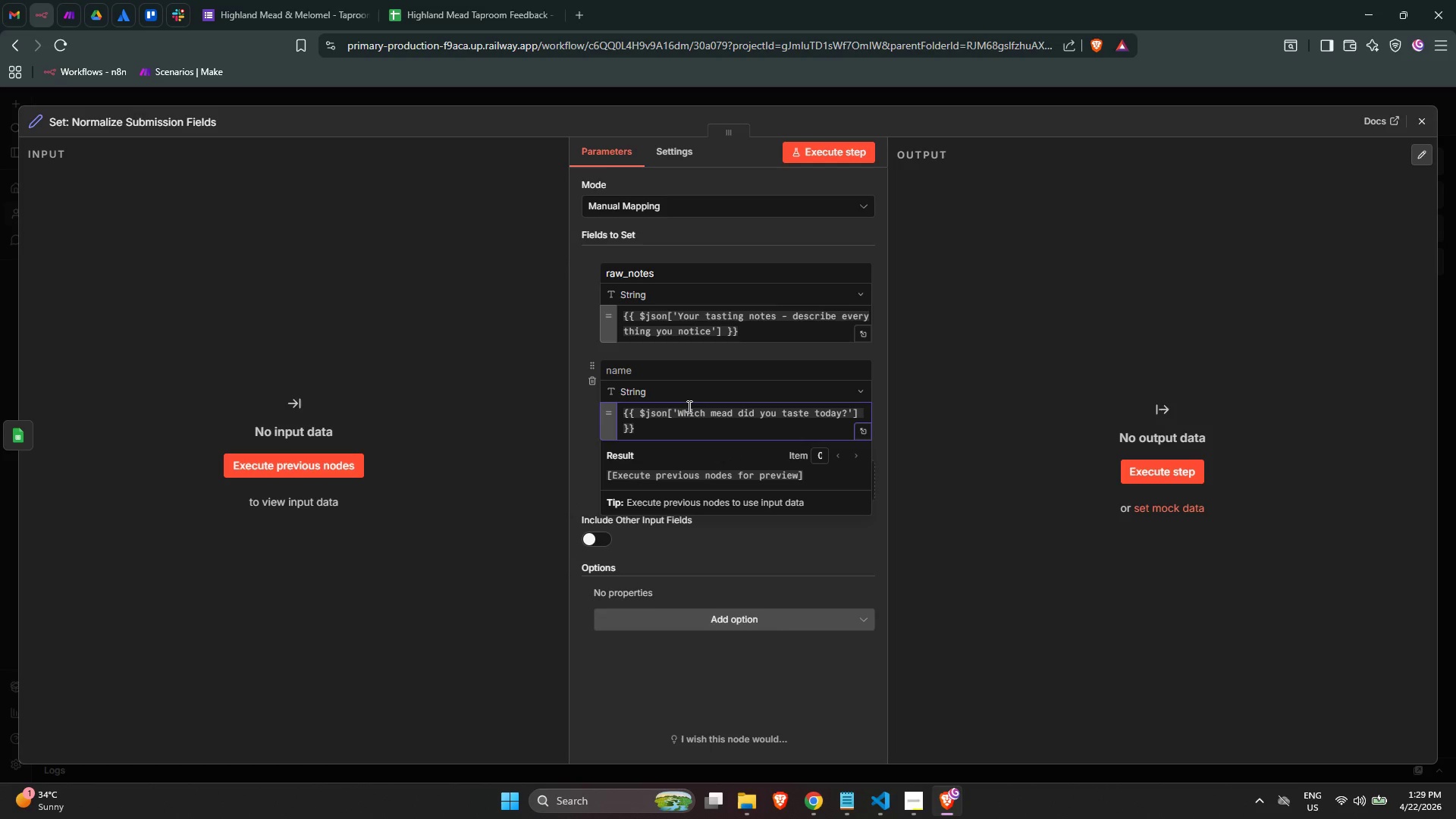 
key(ArrowRight)
 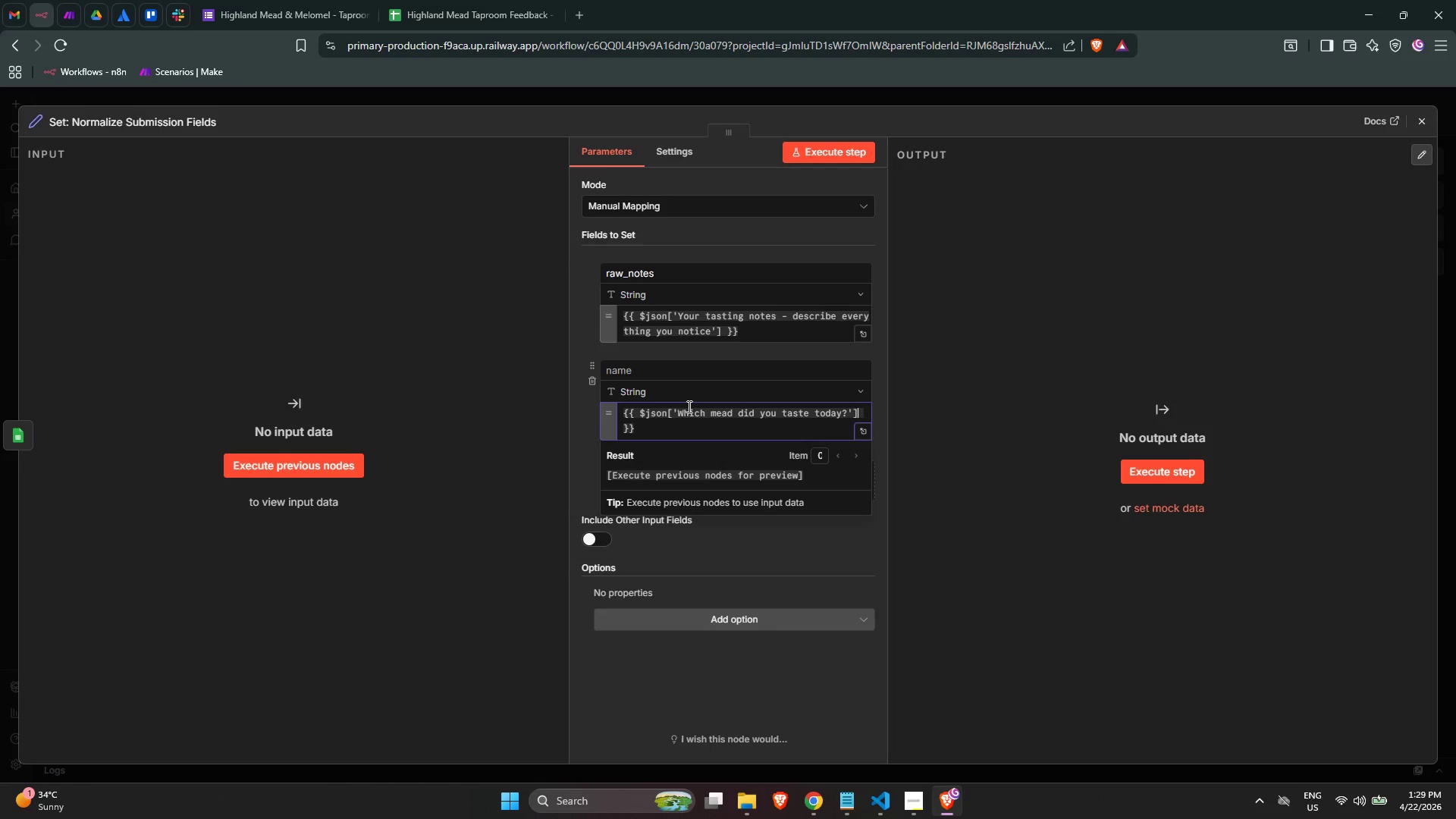 
key(ArrowRight)
 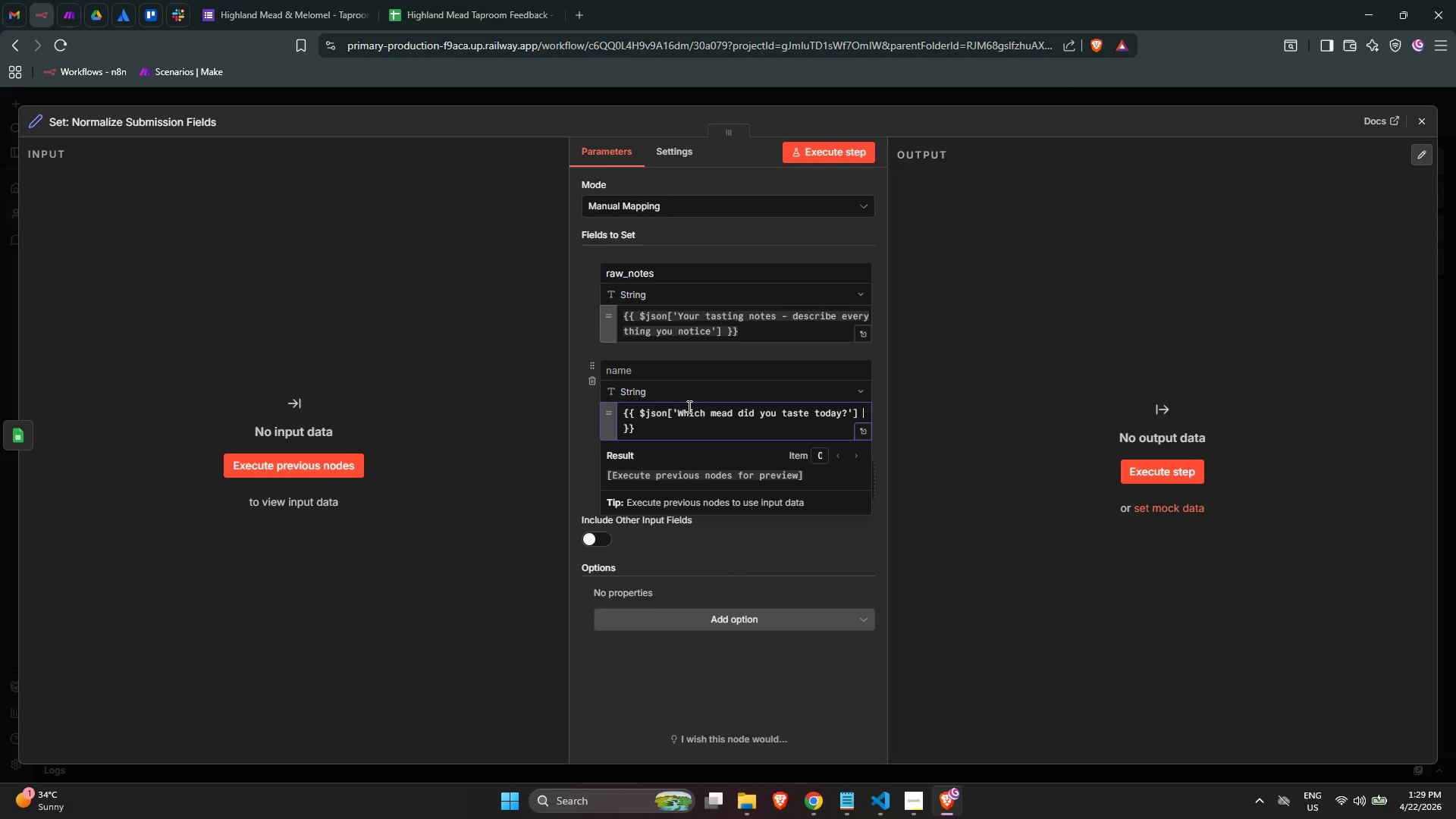 
type( || 'Unknown)
 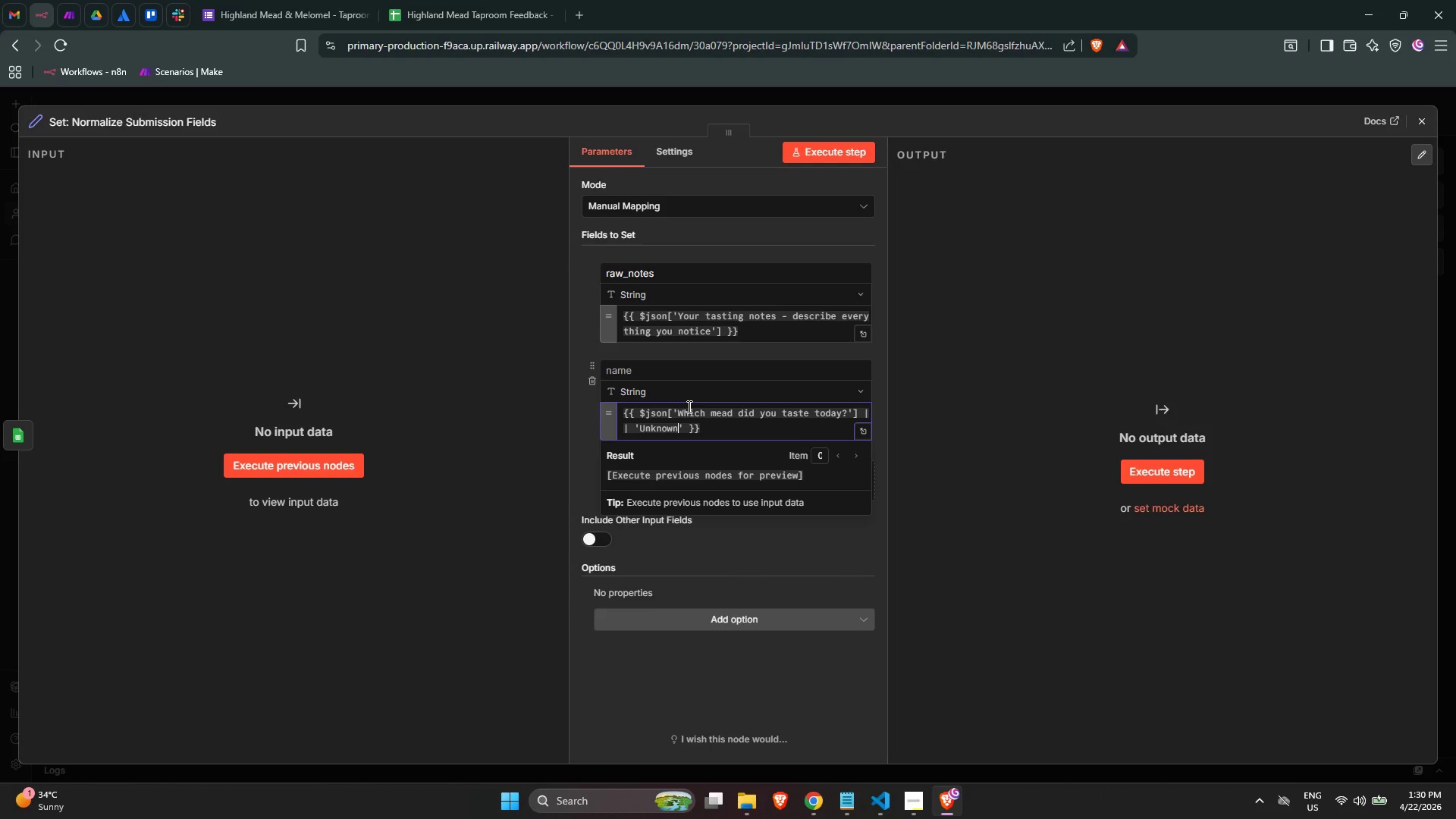 
type( Batch)
 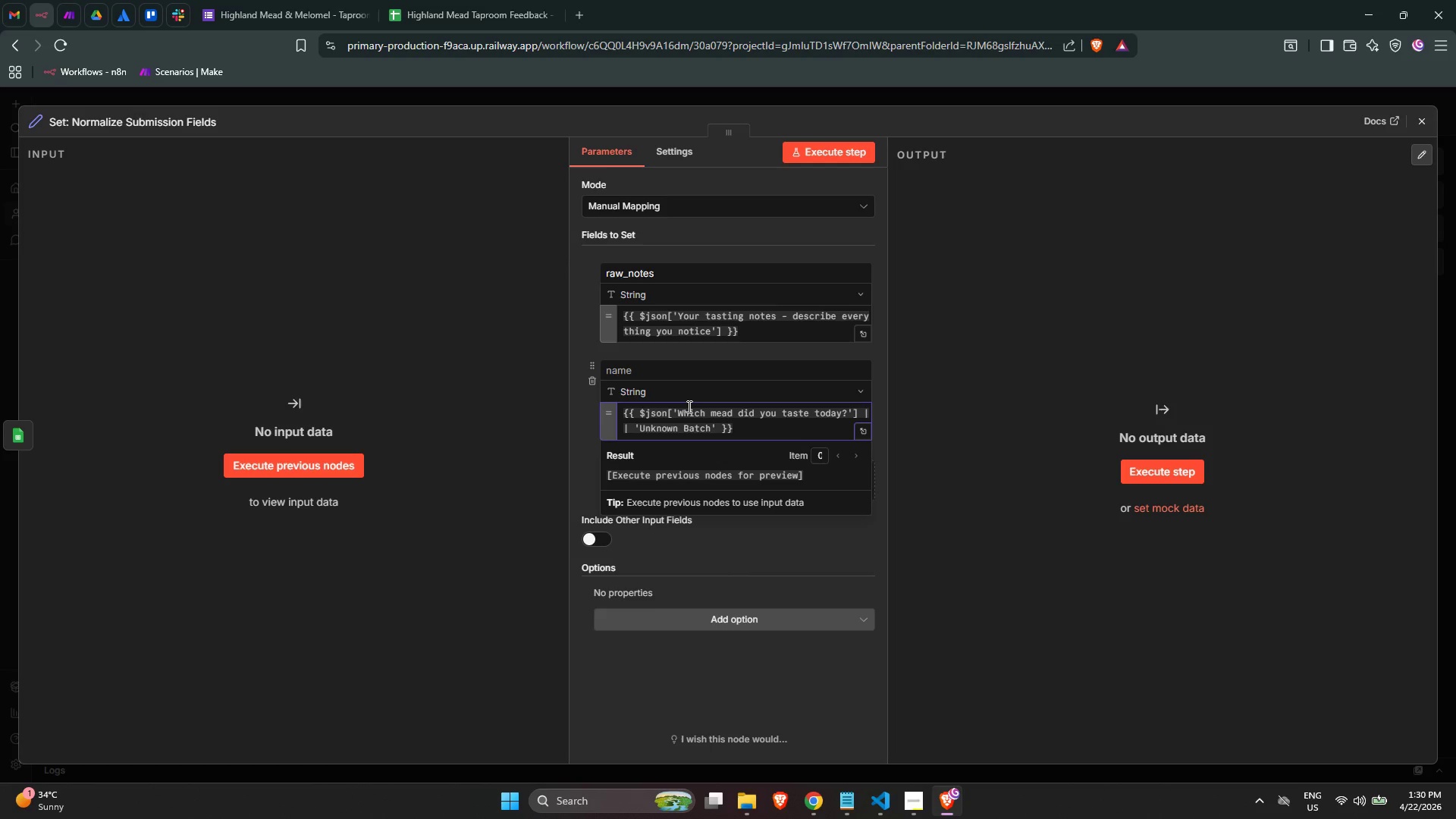 
wait(20.92)
 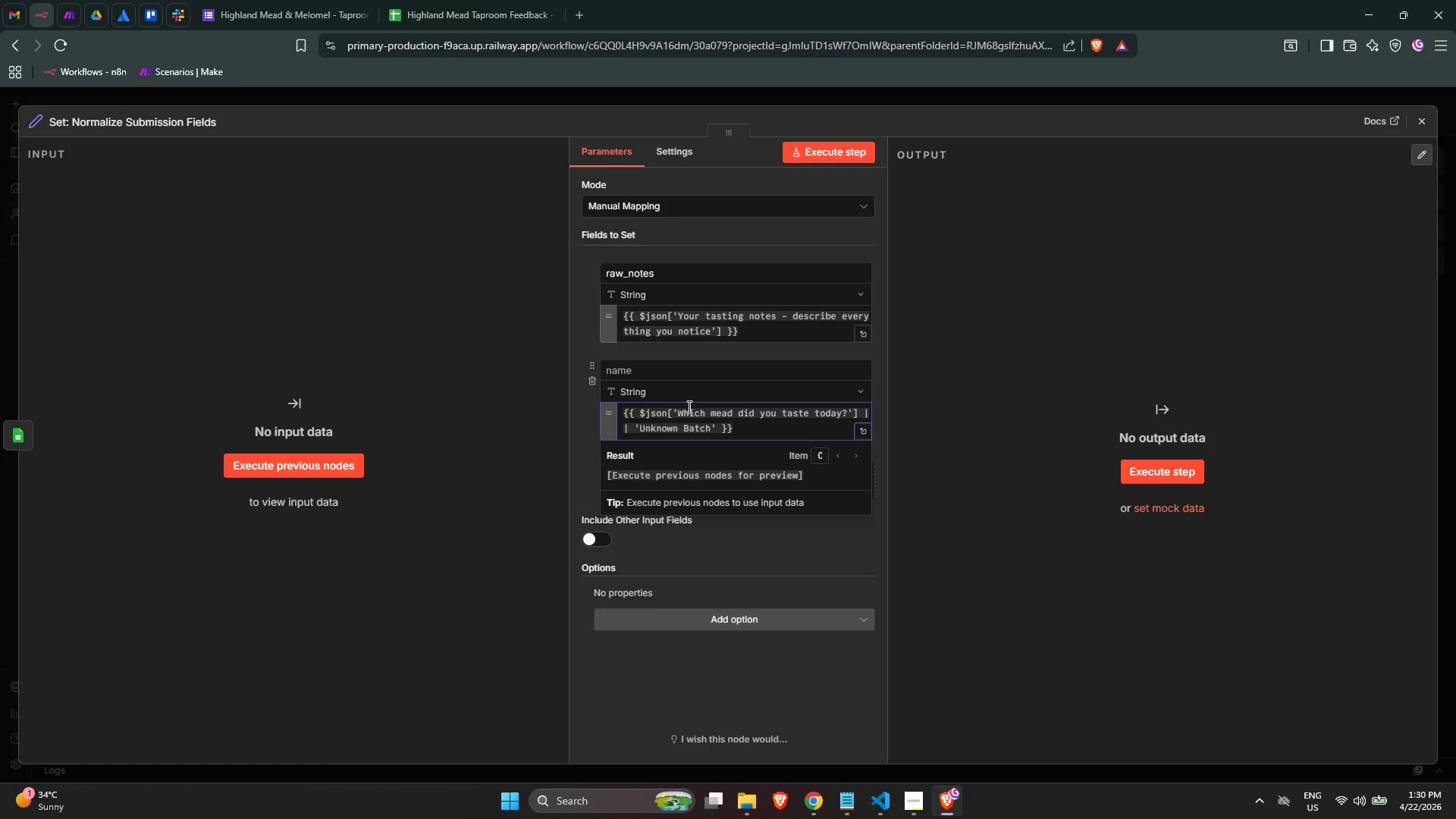 
left_click([653, 375])
 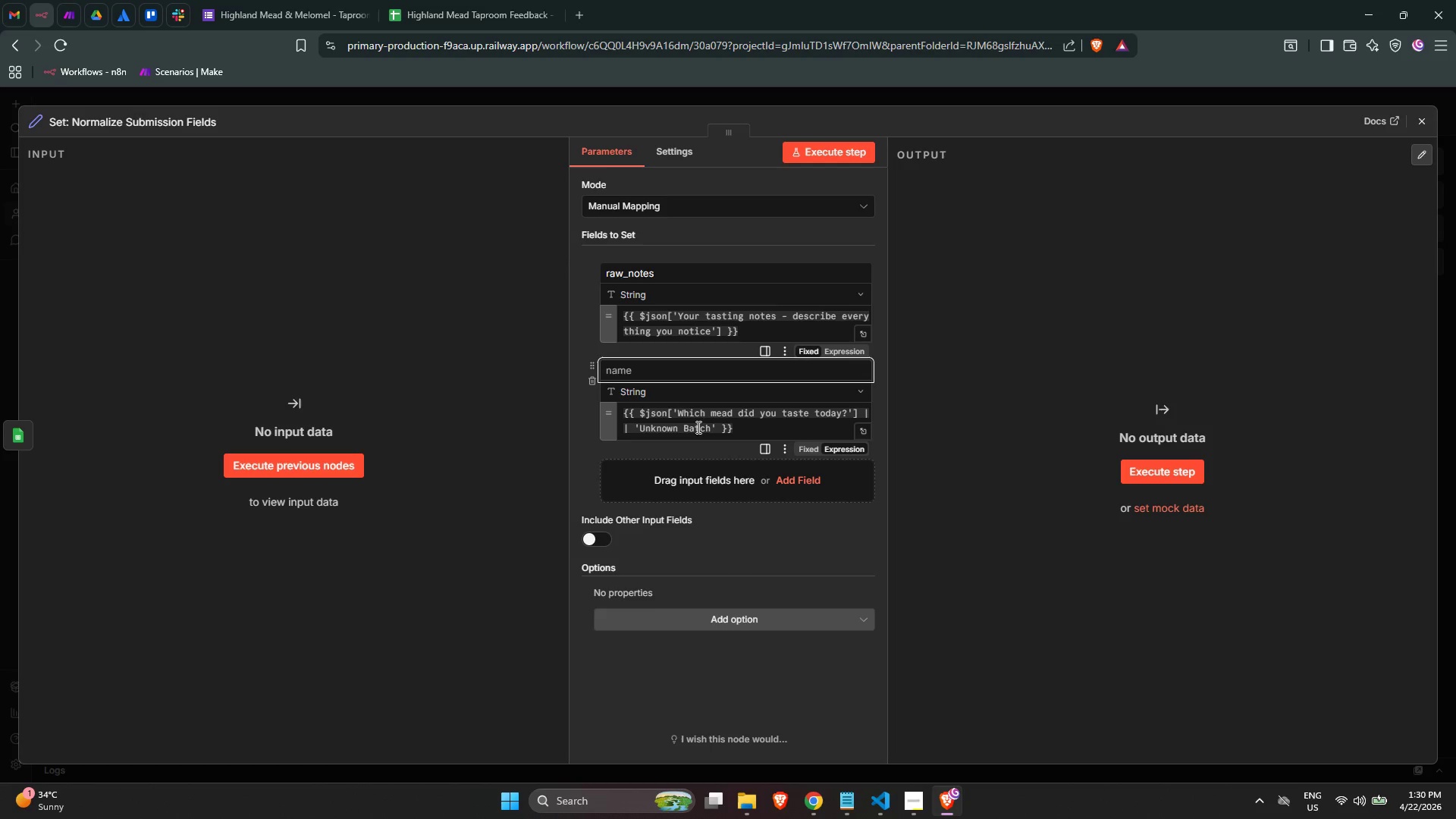 
wait(9.78)
 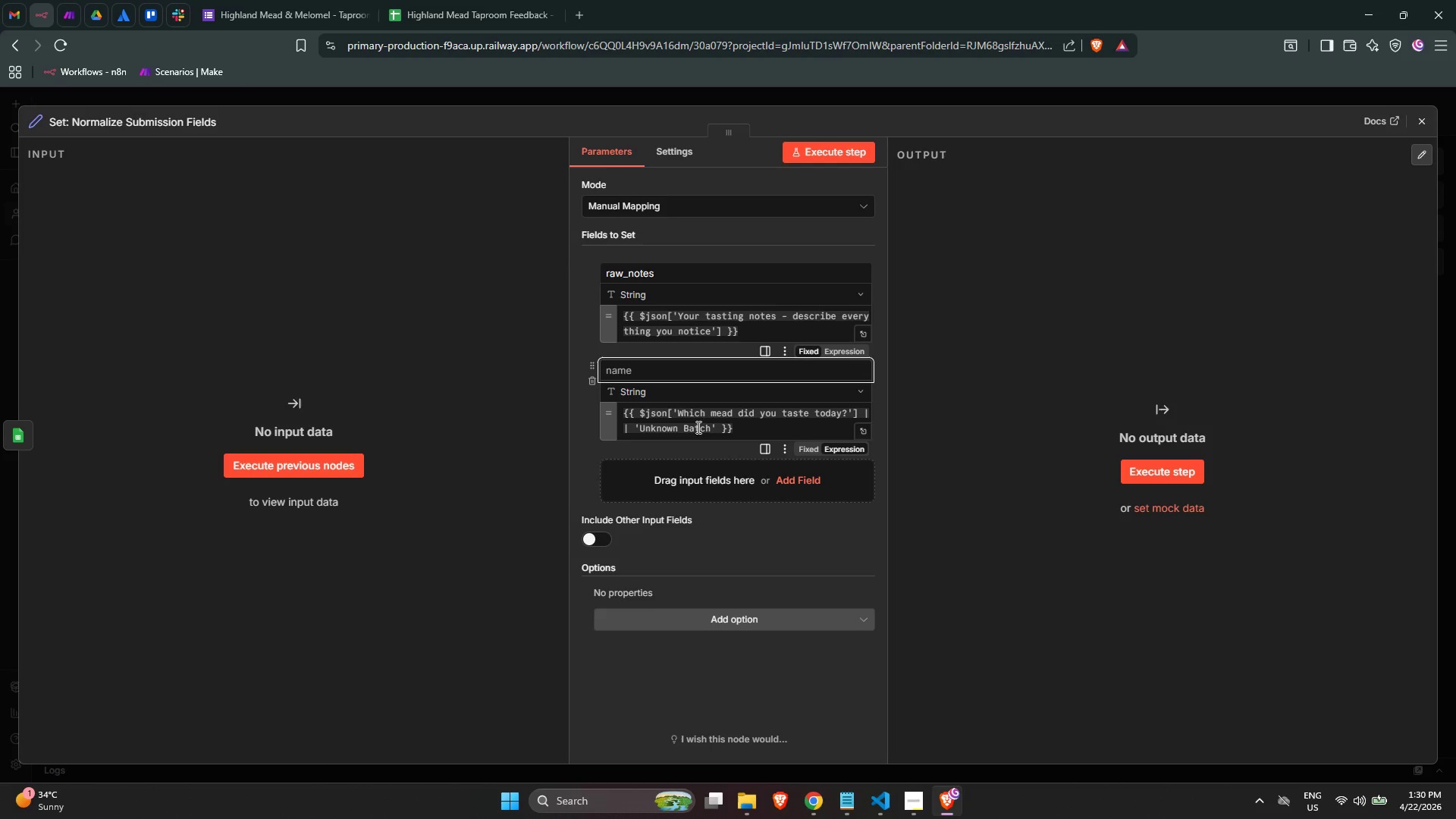 
type(batch_name)
 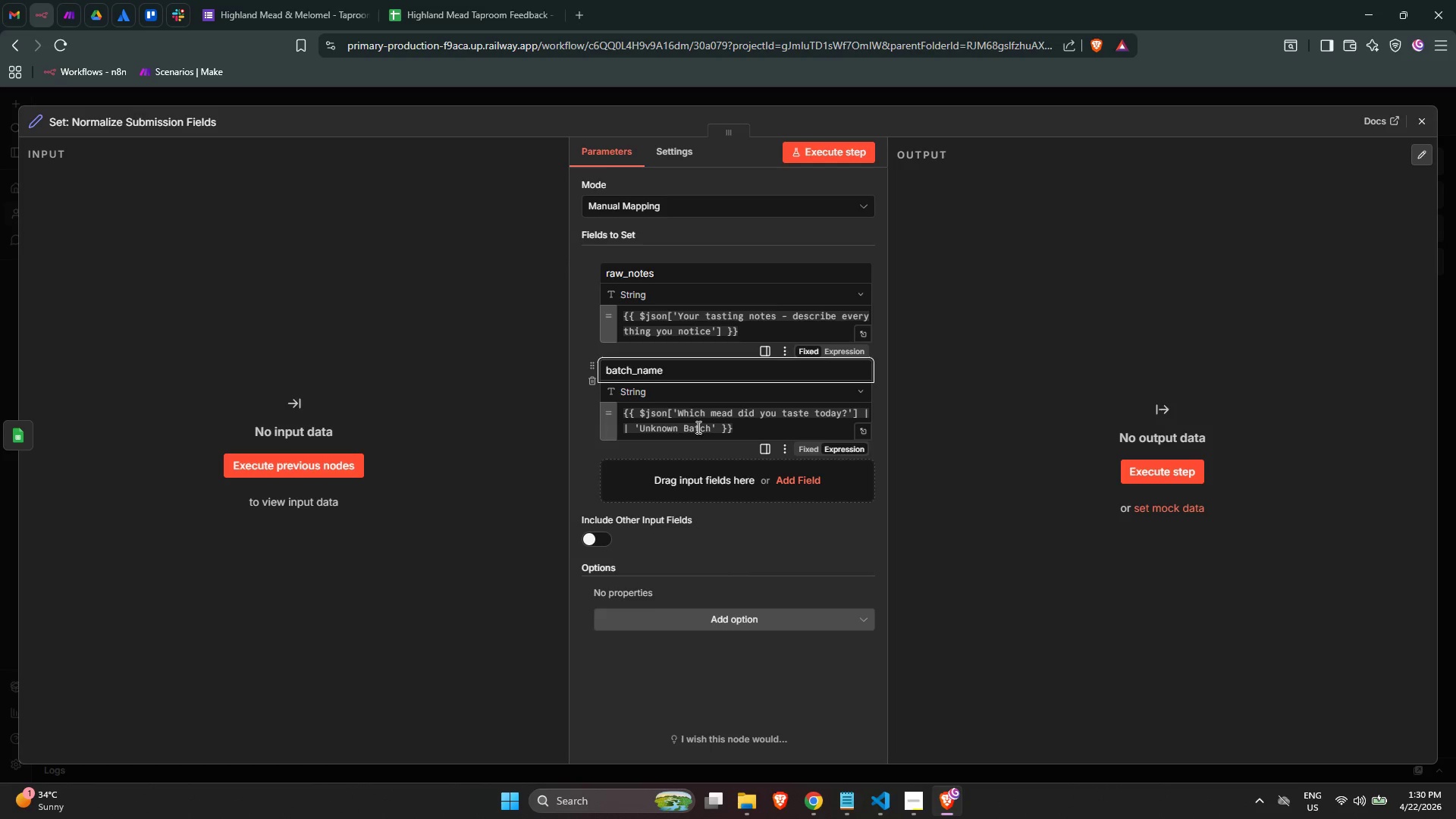 
left_click([921, 809])